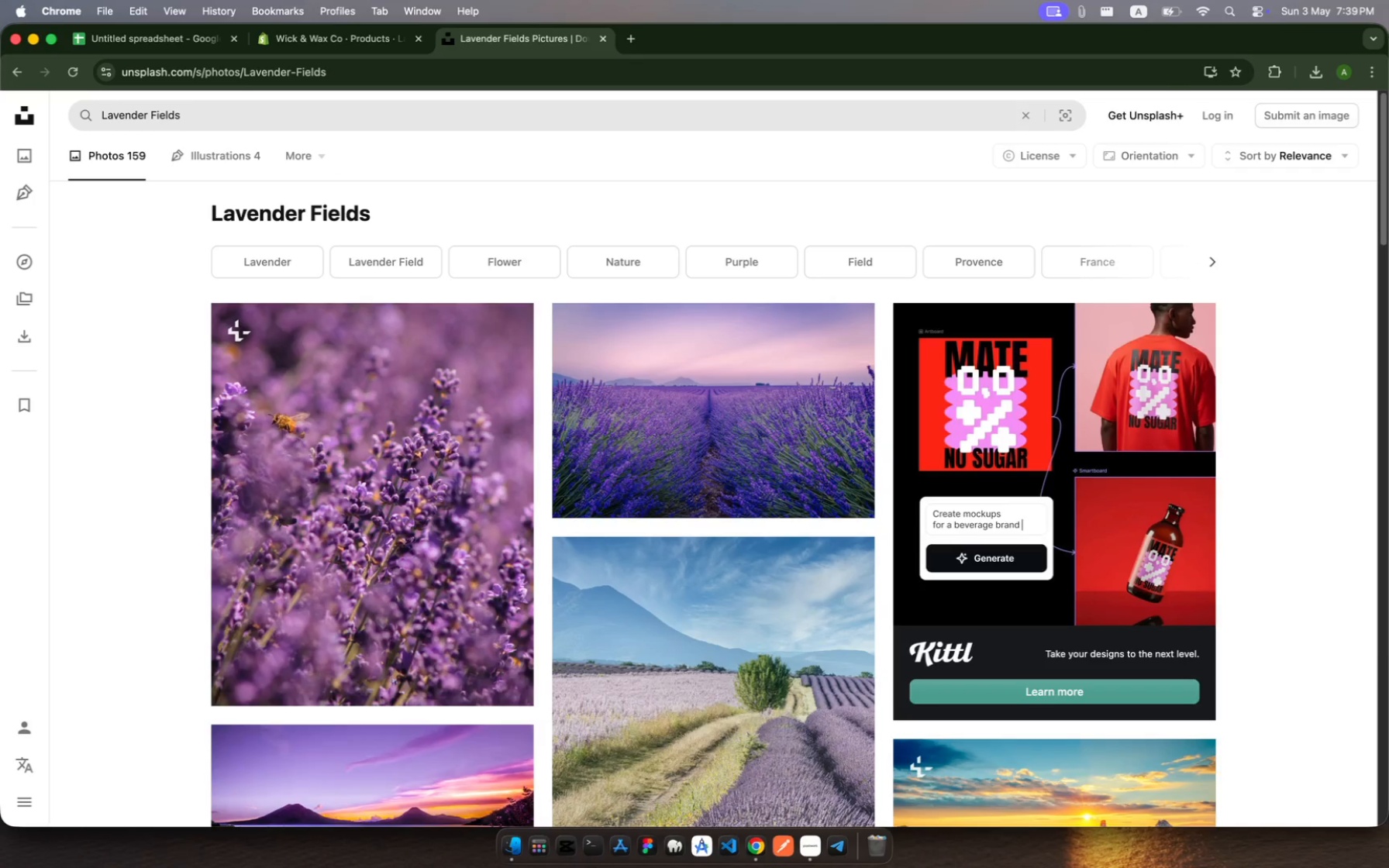 
left_click([679, 404])
 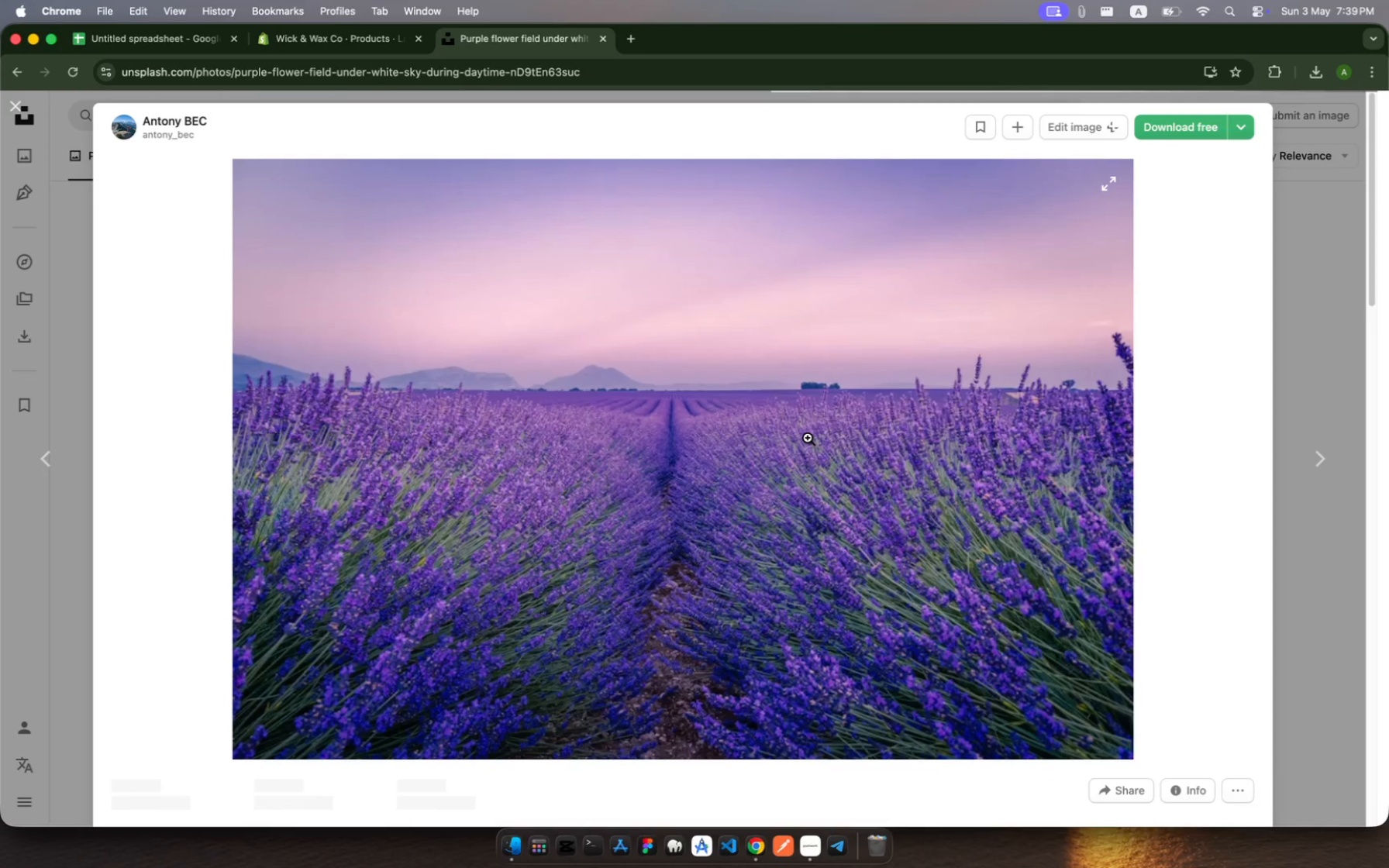 
right_click([808, 438])
 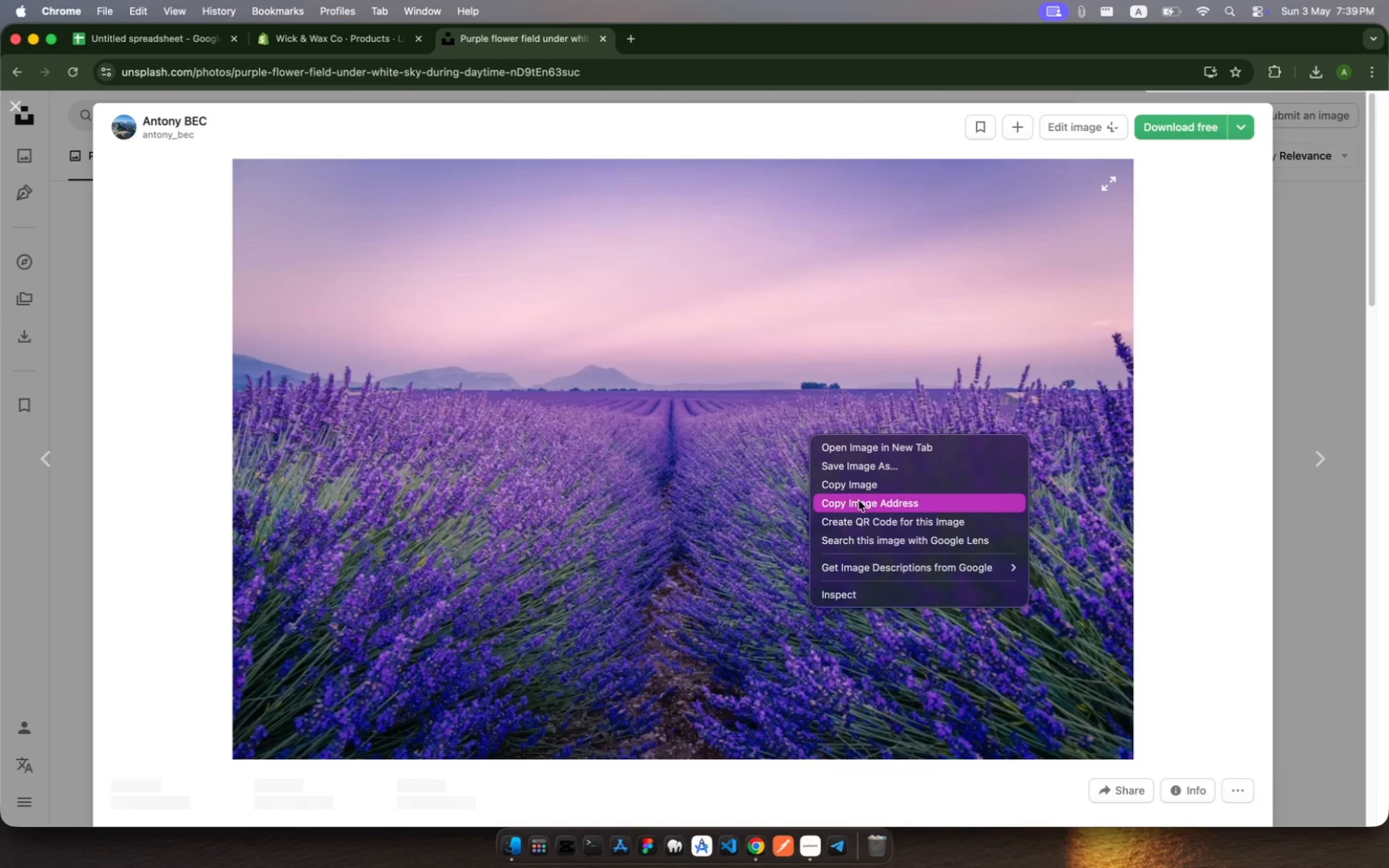 
left_click([860, 501])
 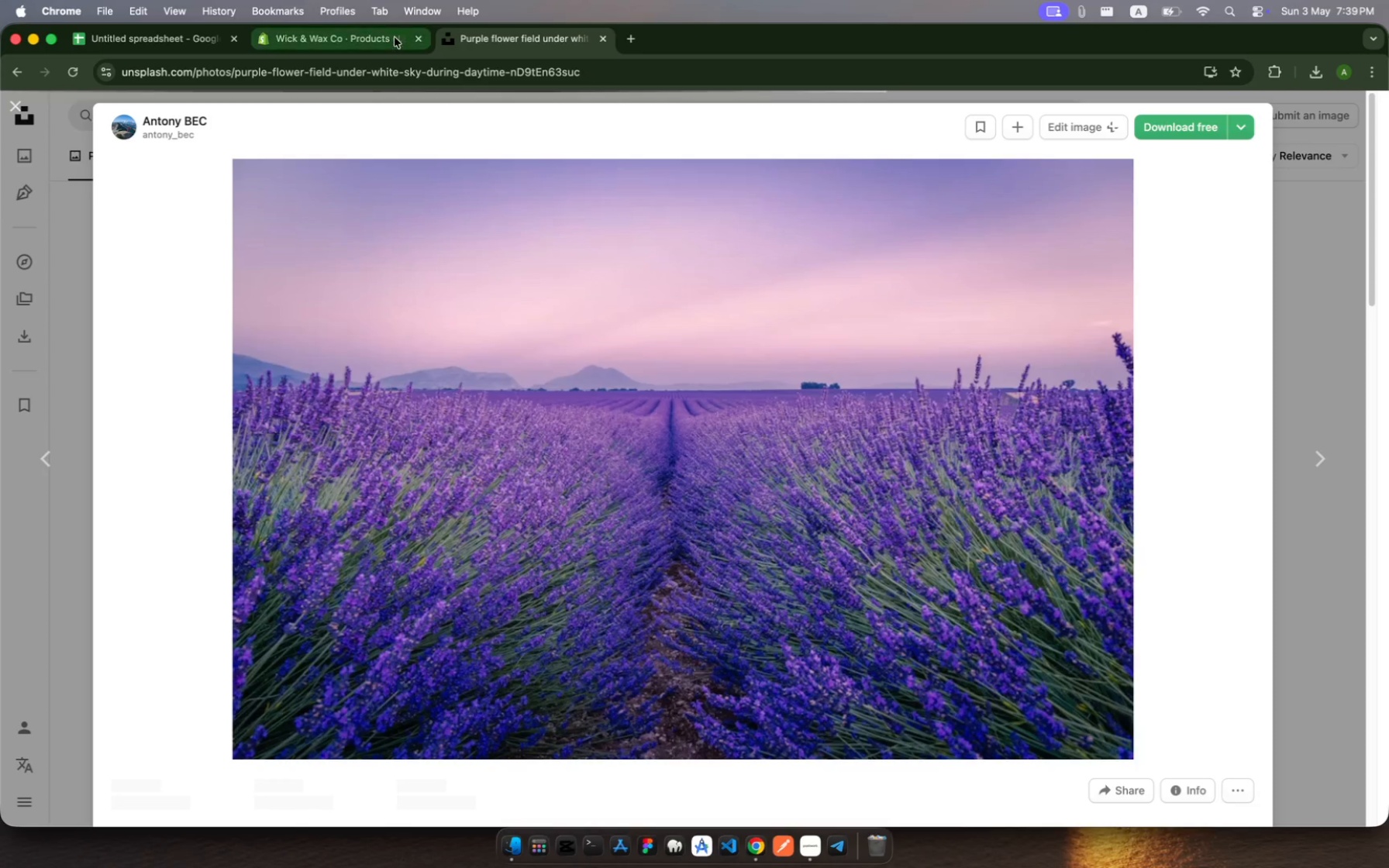 
left_click([358, 33])
 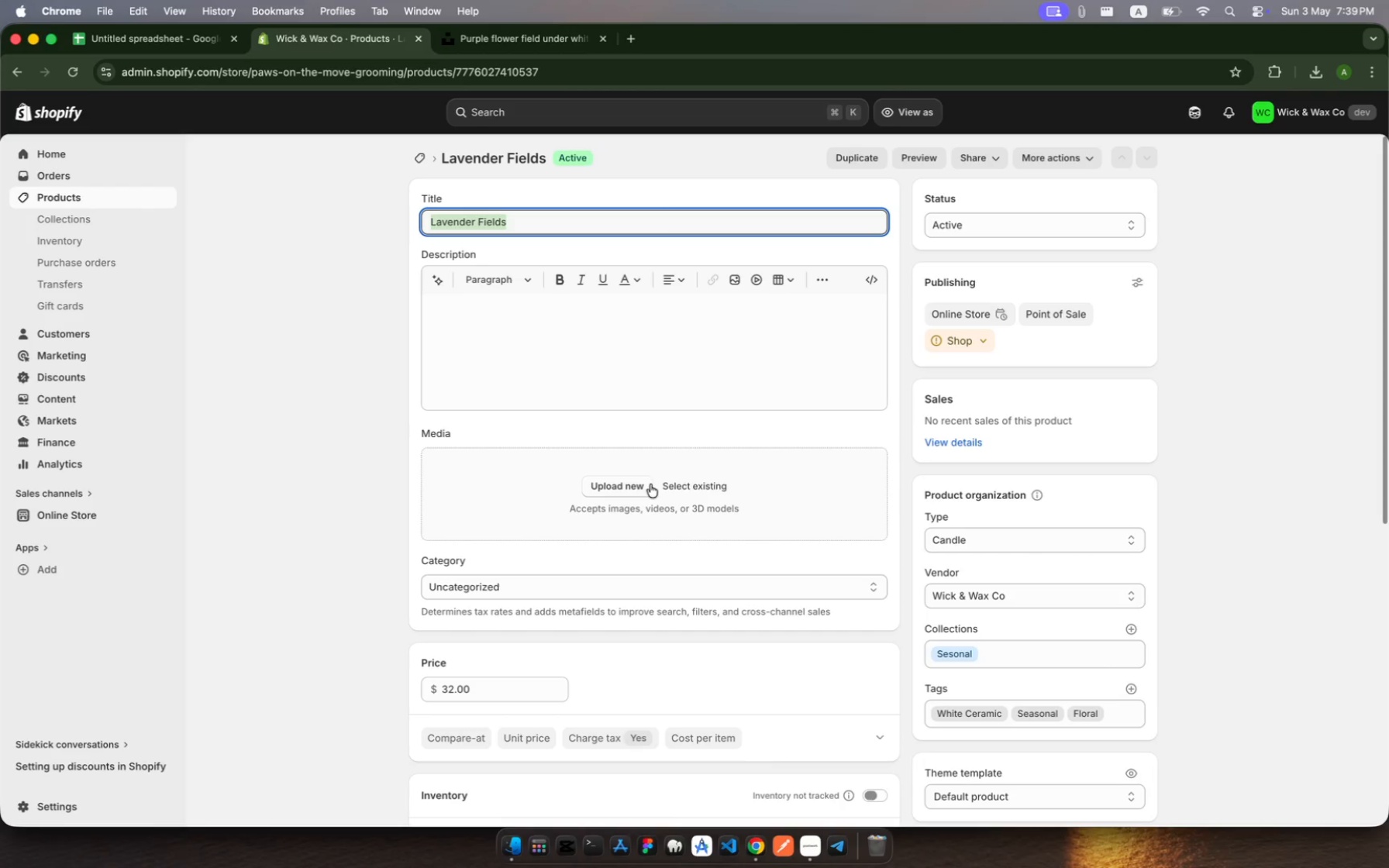 
left_click([712, 483])
 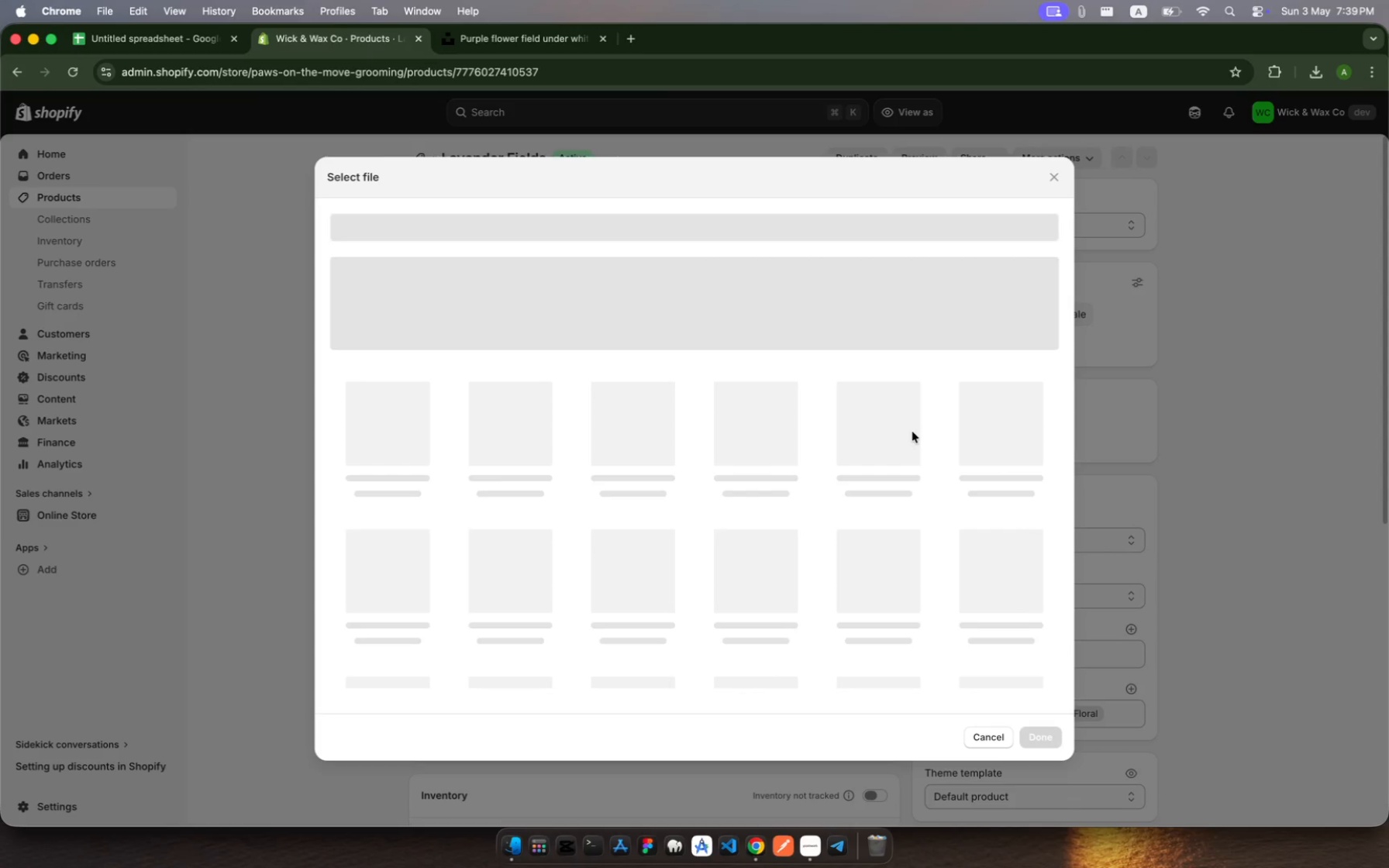 
wait(18.76)
 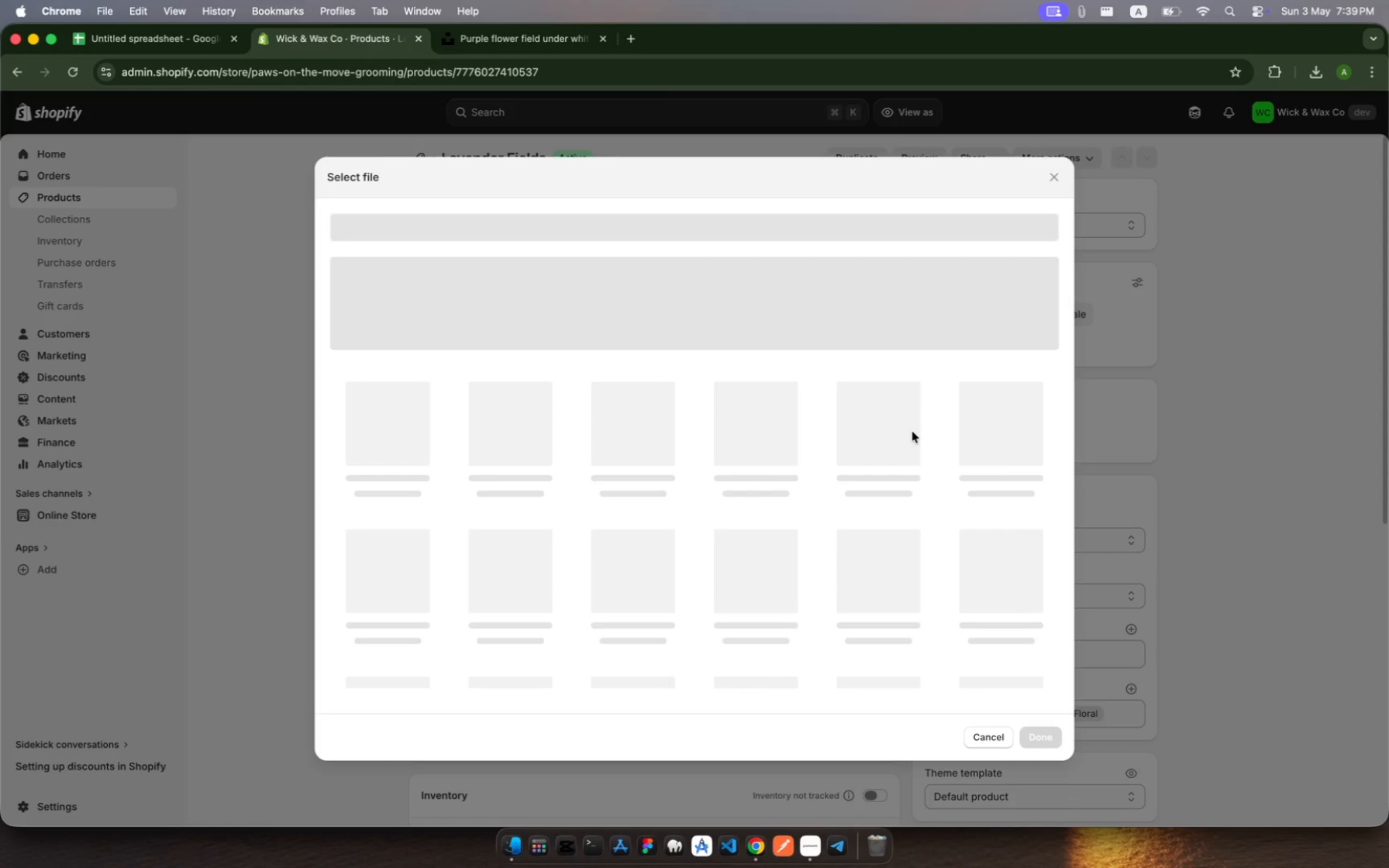 
left_click([1060, 176])
 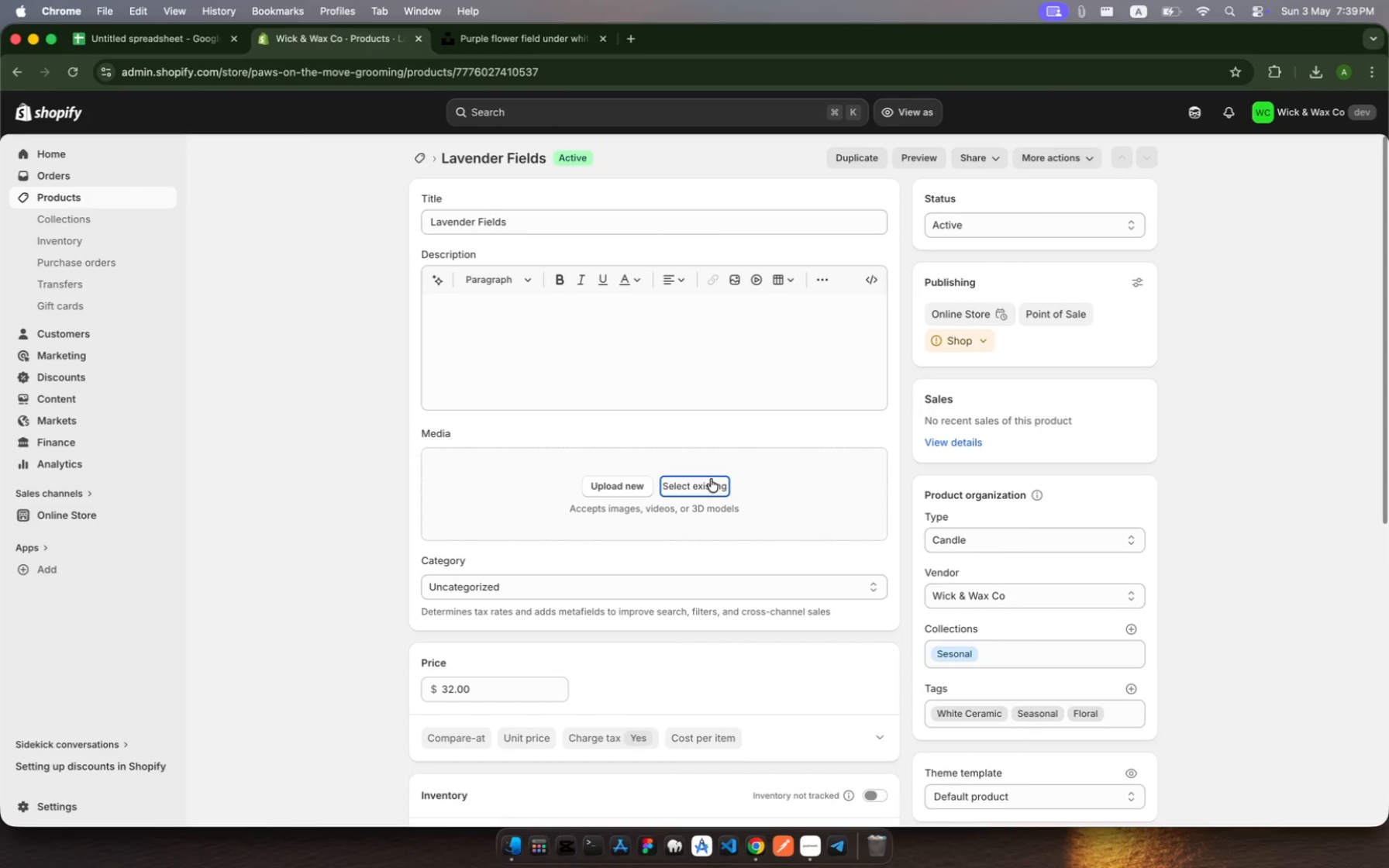 
left_click([708, 484])
 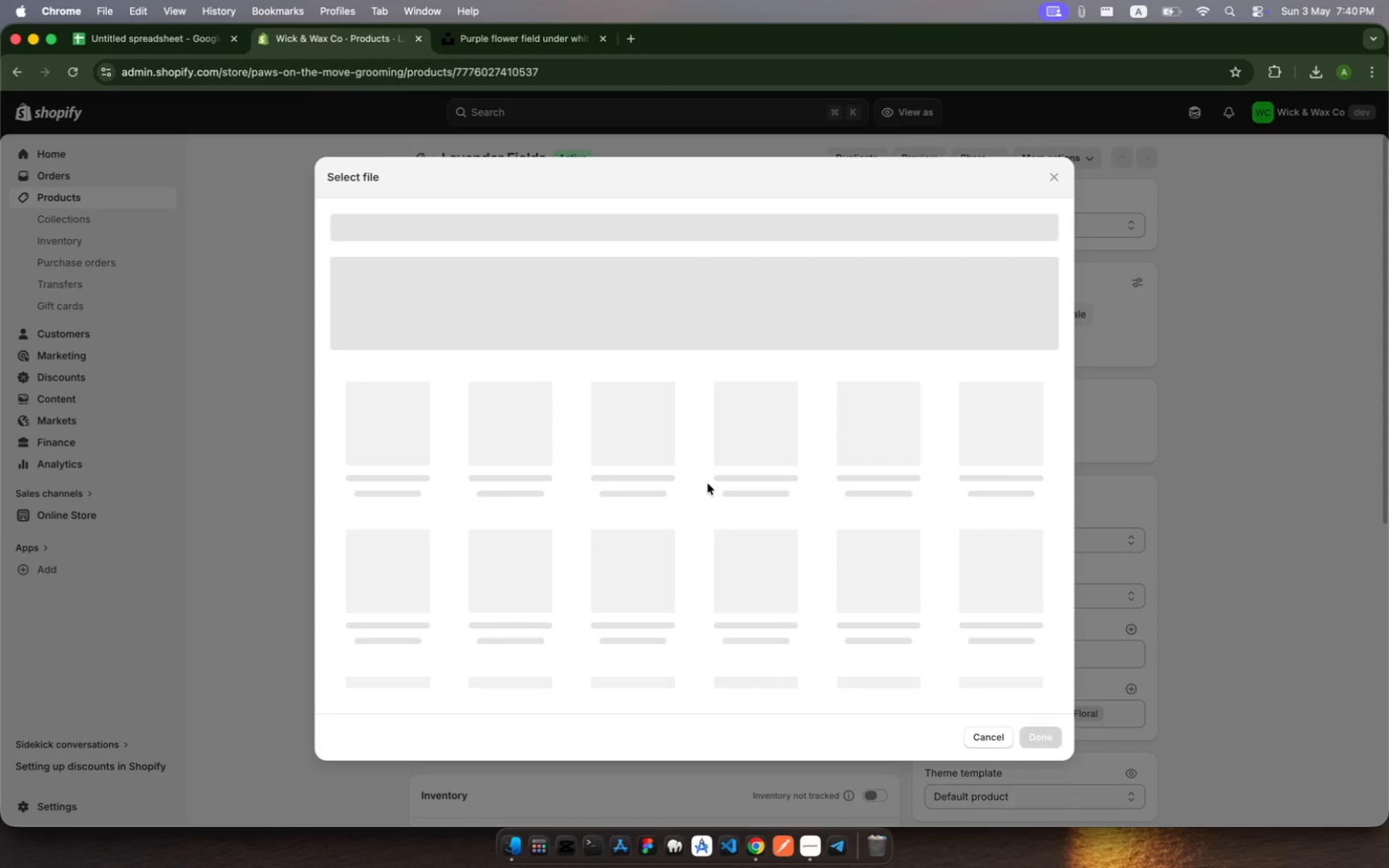 
wait(7.39)
 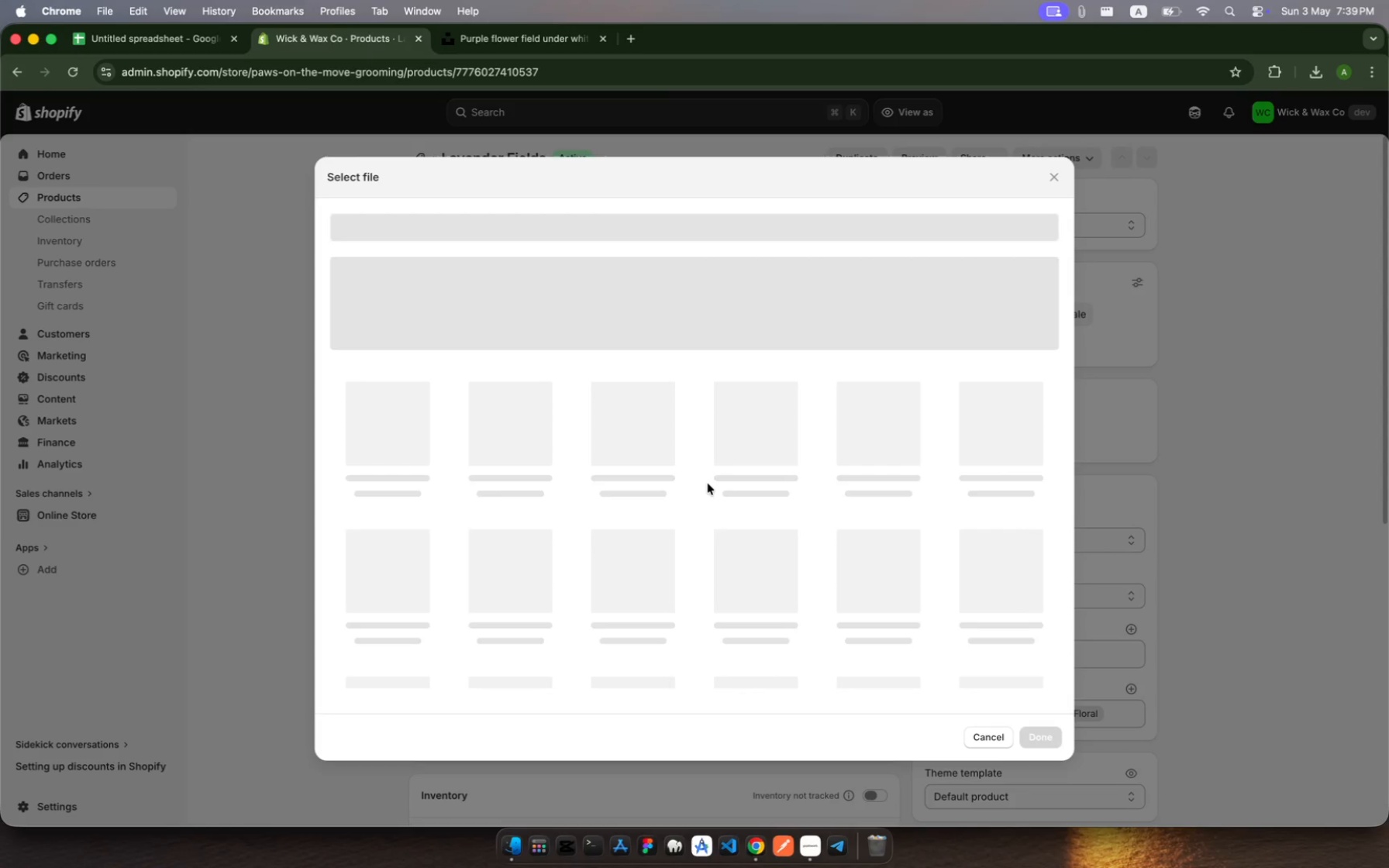 
left_click([681, 423])
 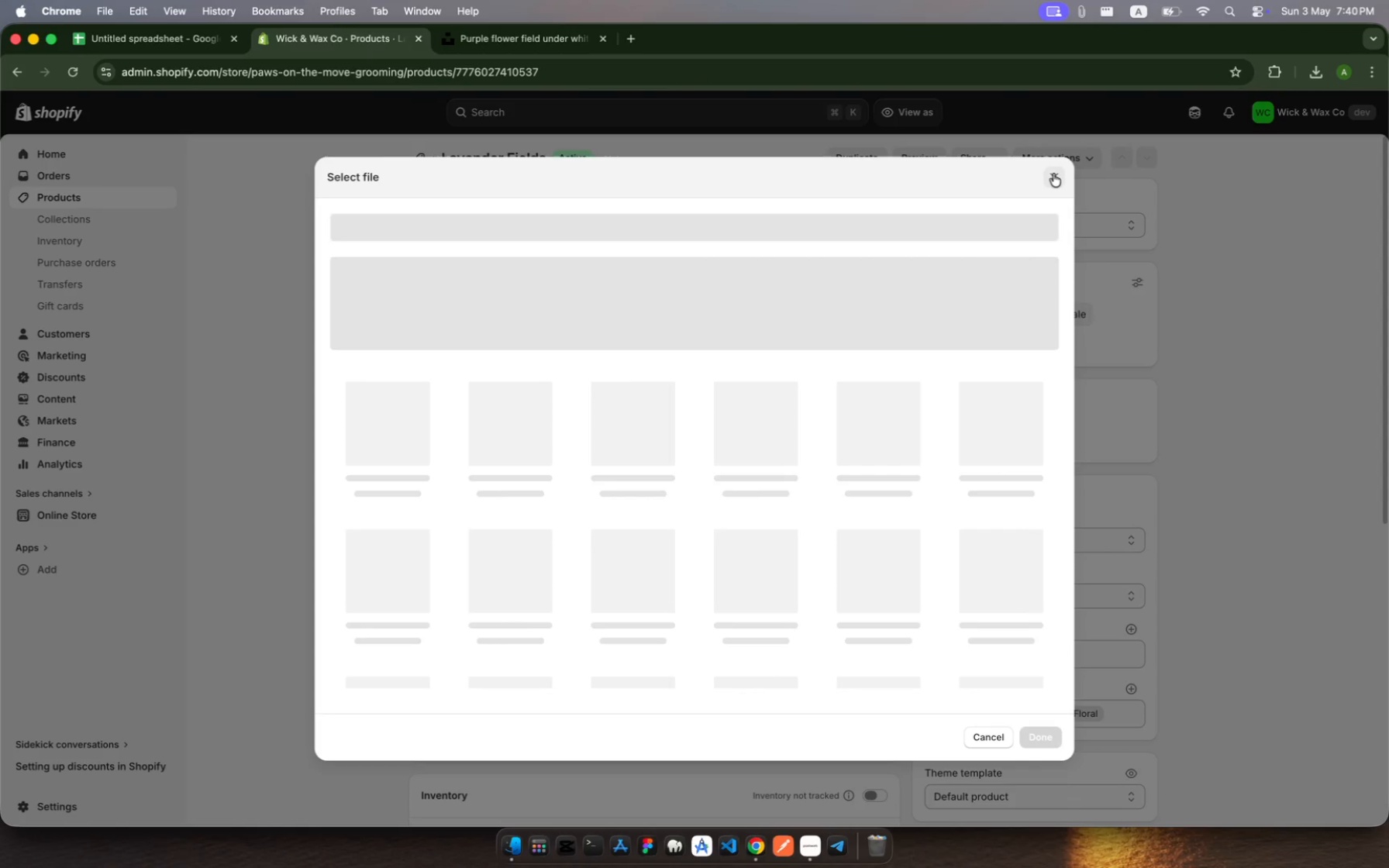 
left_click([1053, 174])
 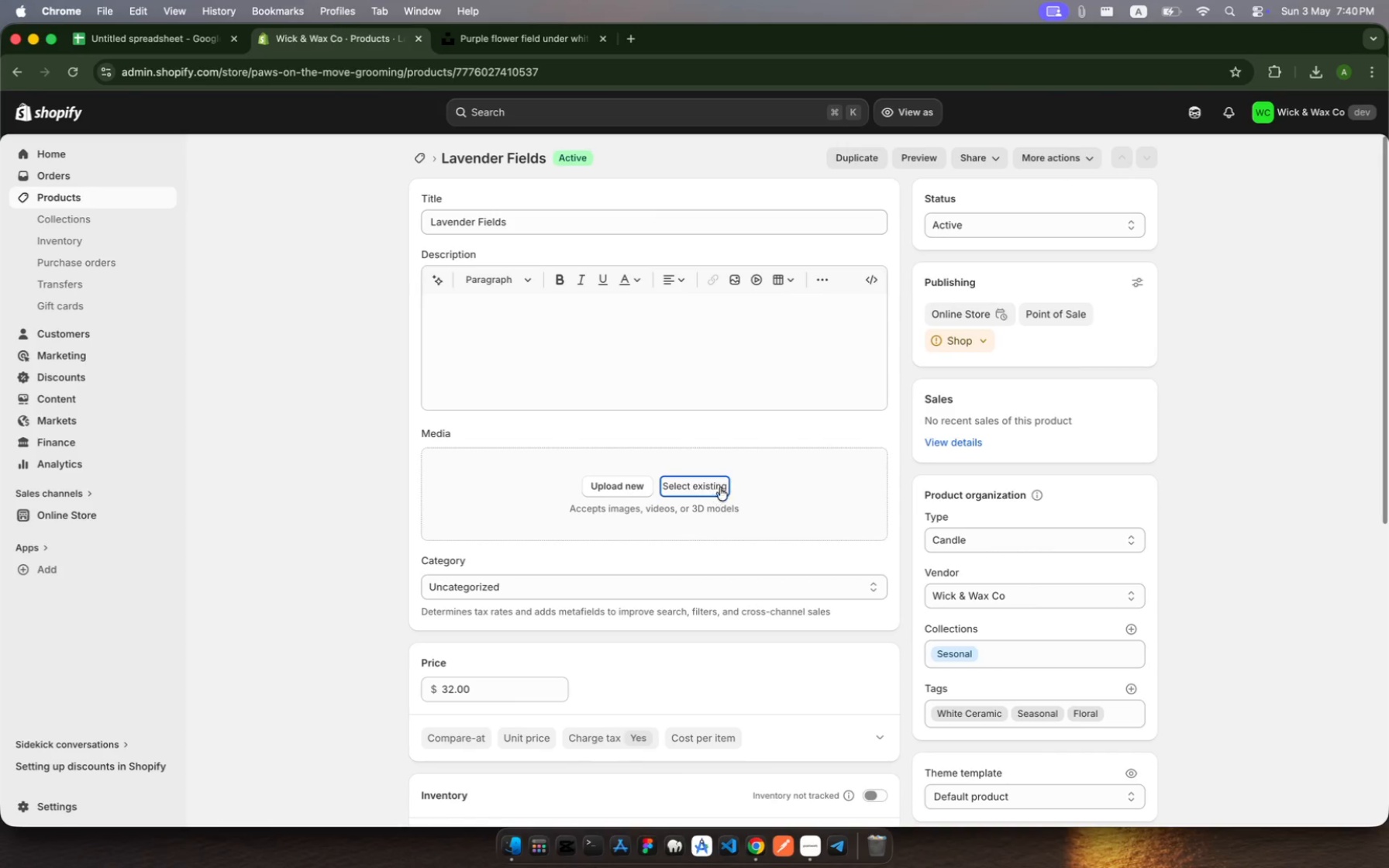 
left_click([744, 479])
 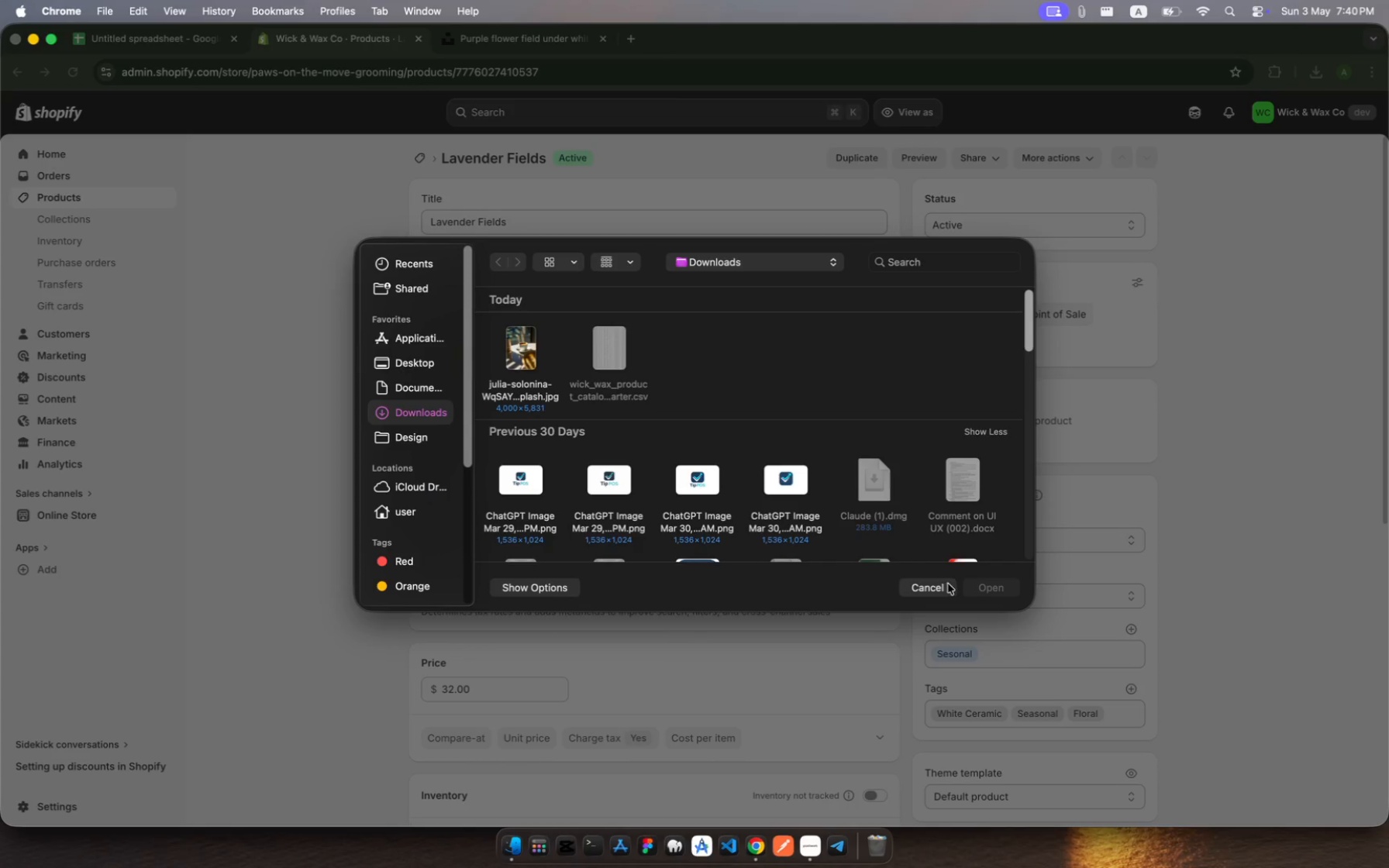 
left_click([947, 592])
 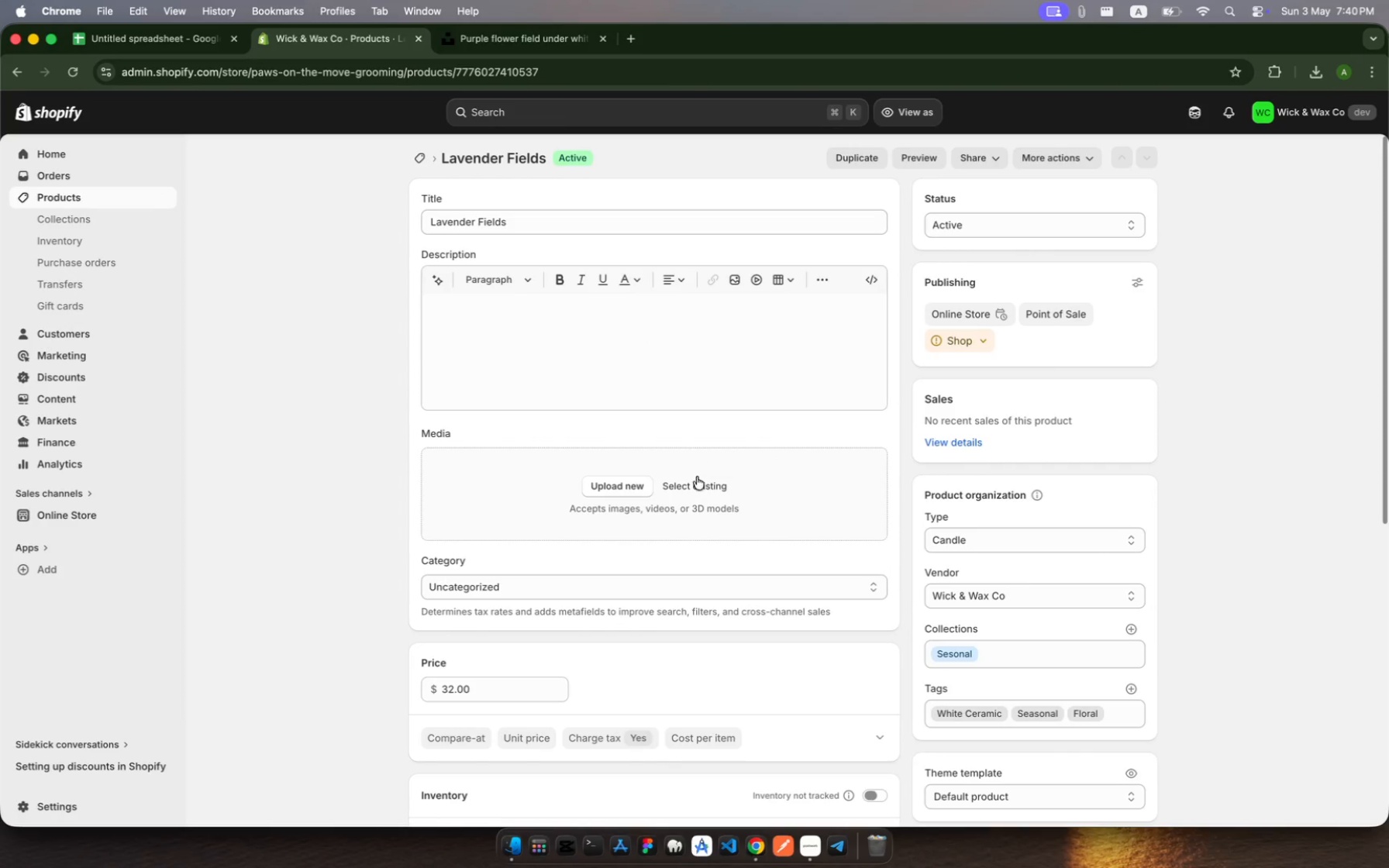 
left_click([698, 484])
 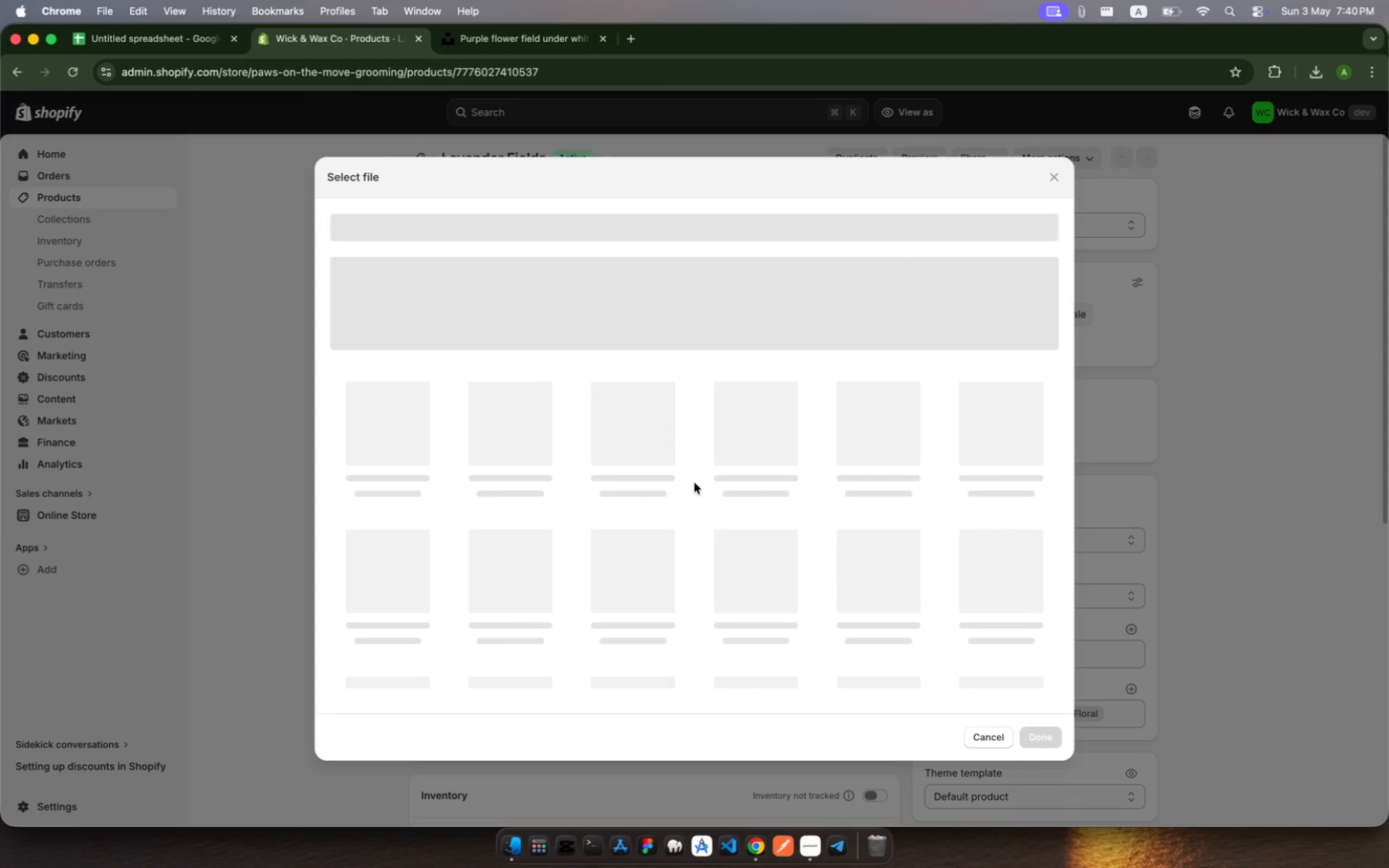 
wait(18.76)
 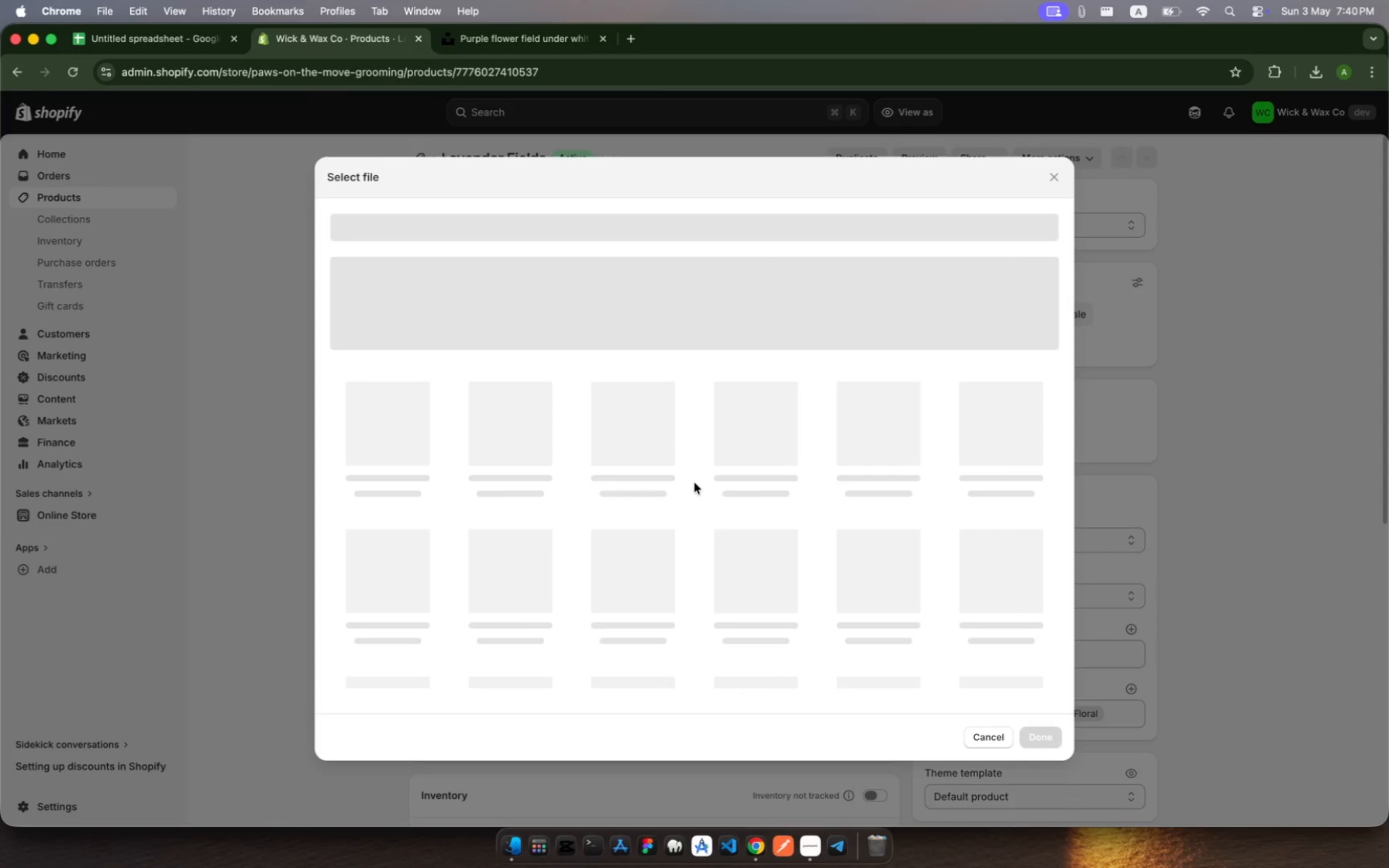 
left_click([1055, 177])
 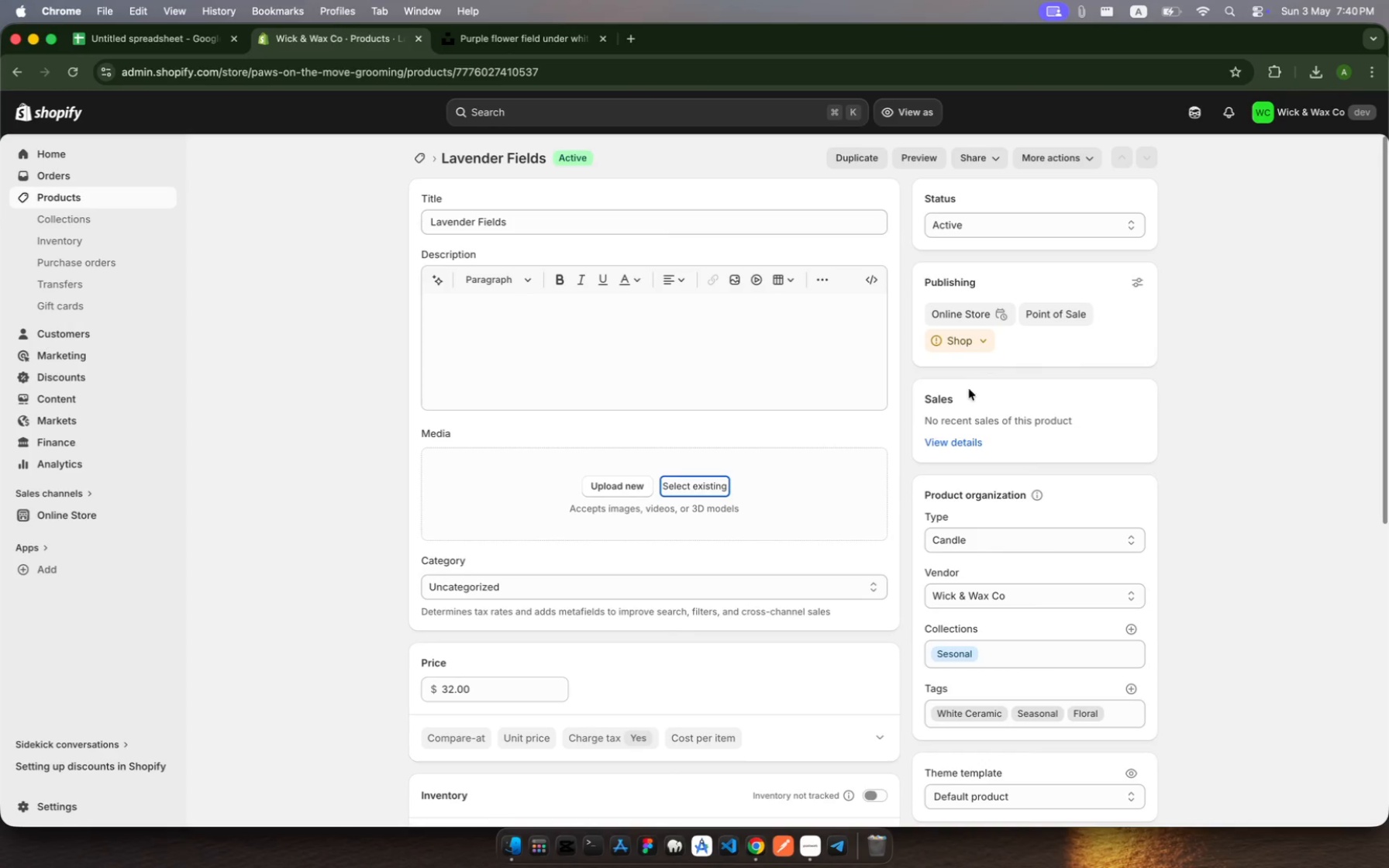 
scroll: coordinate [964, 396], scroll_direction: down, amount: 17.0
 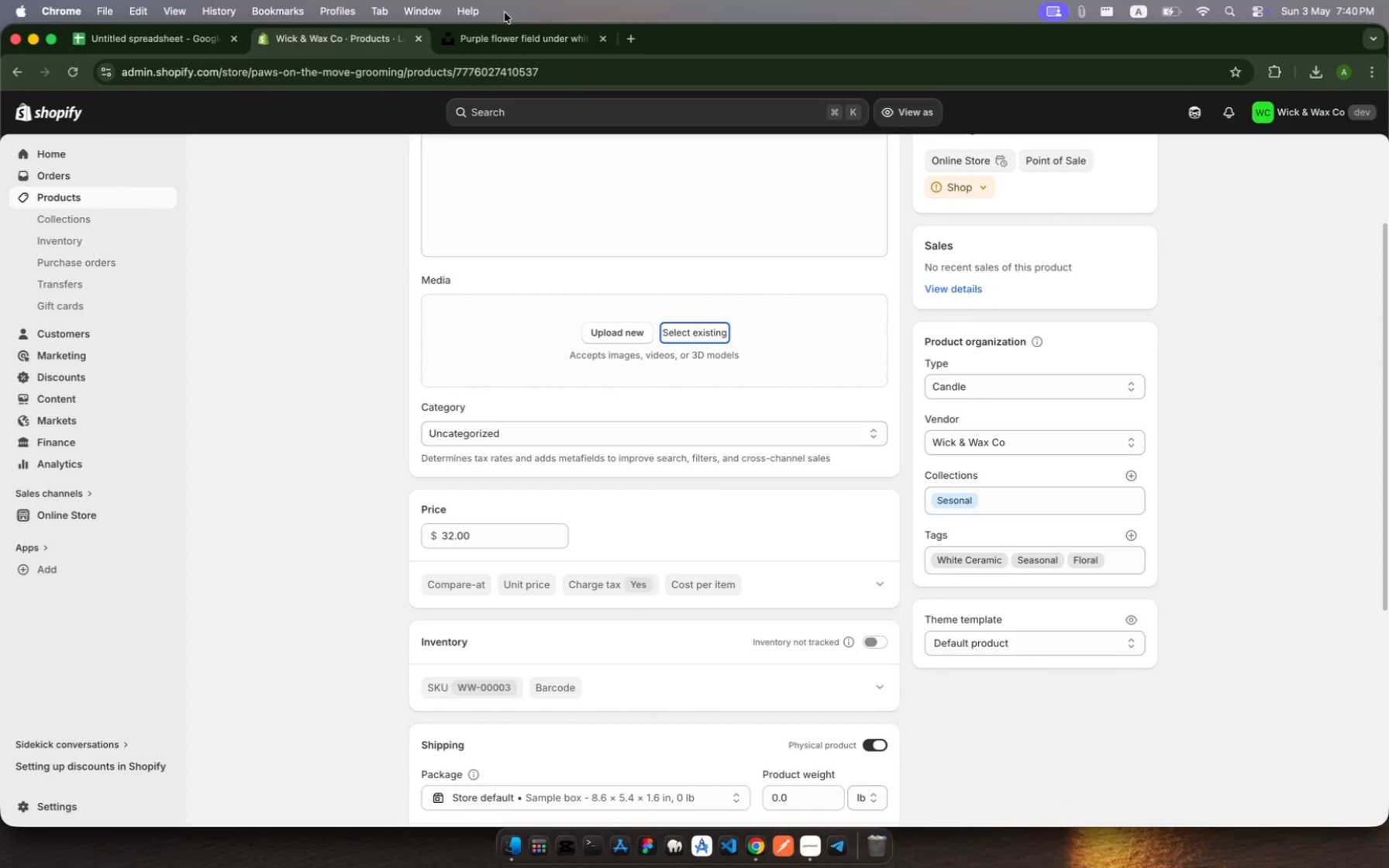 
left_click([508, 29])
 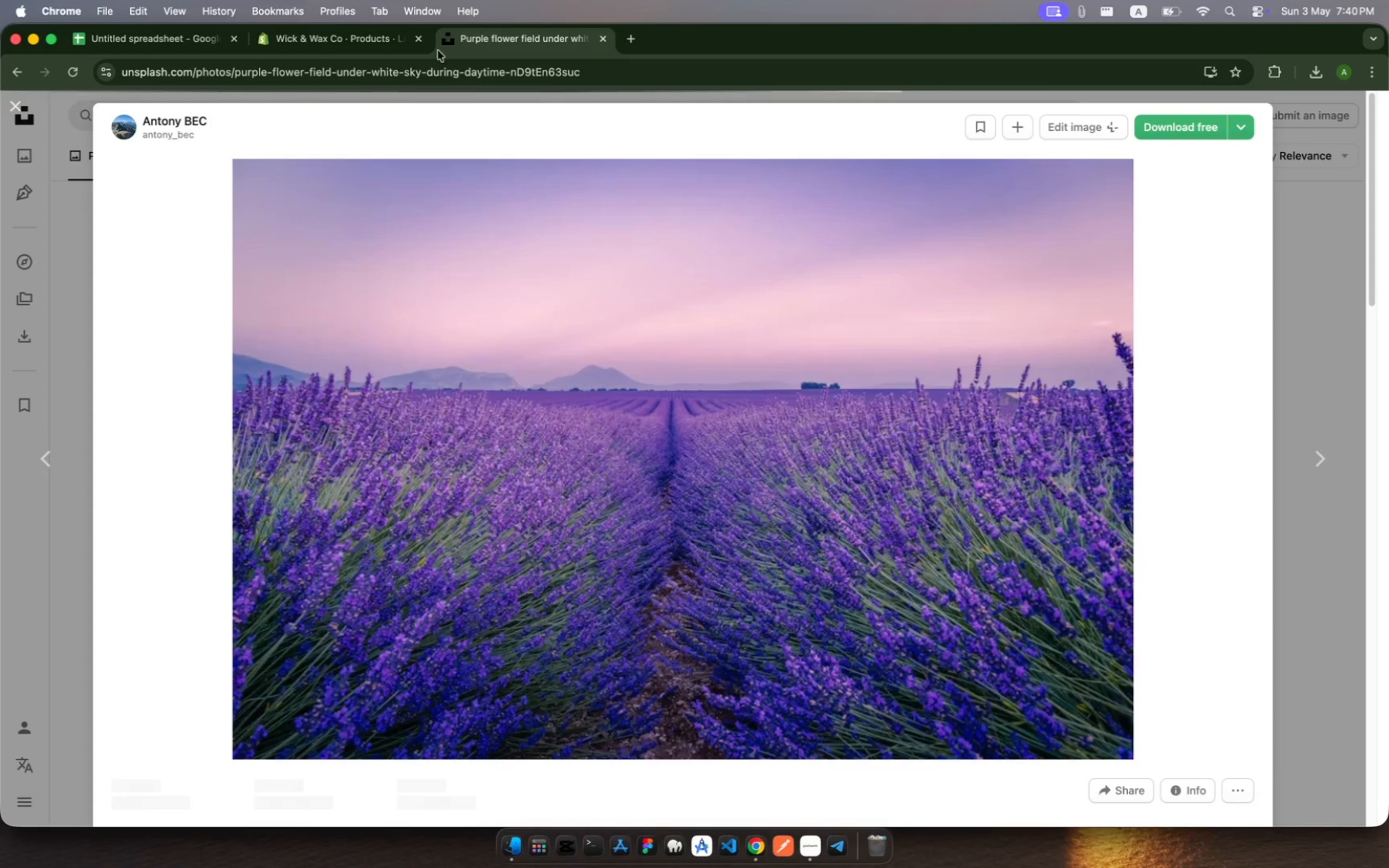 
left_click([386, 41])
 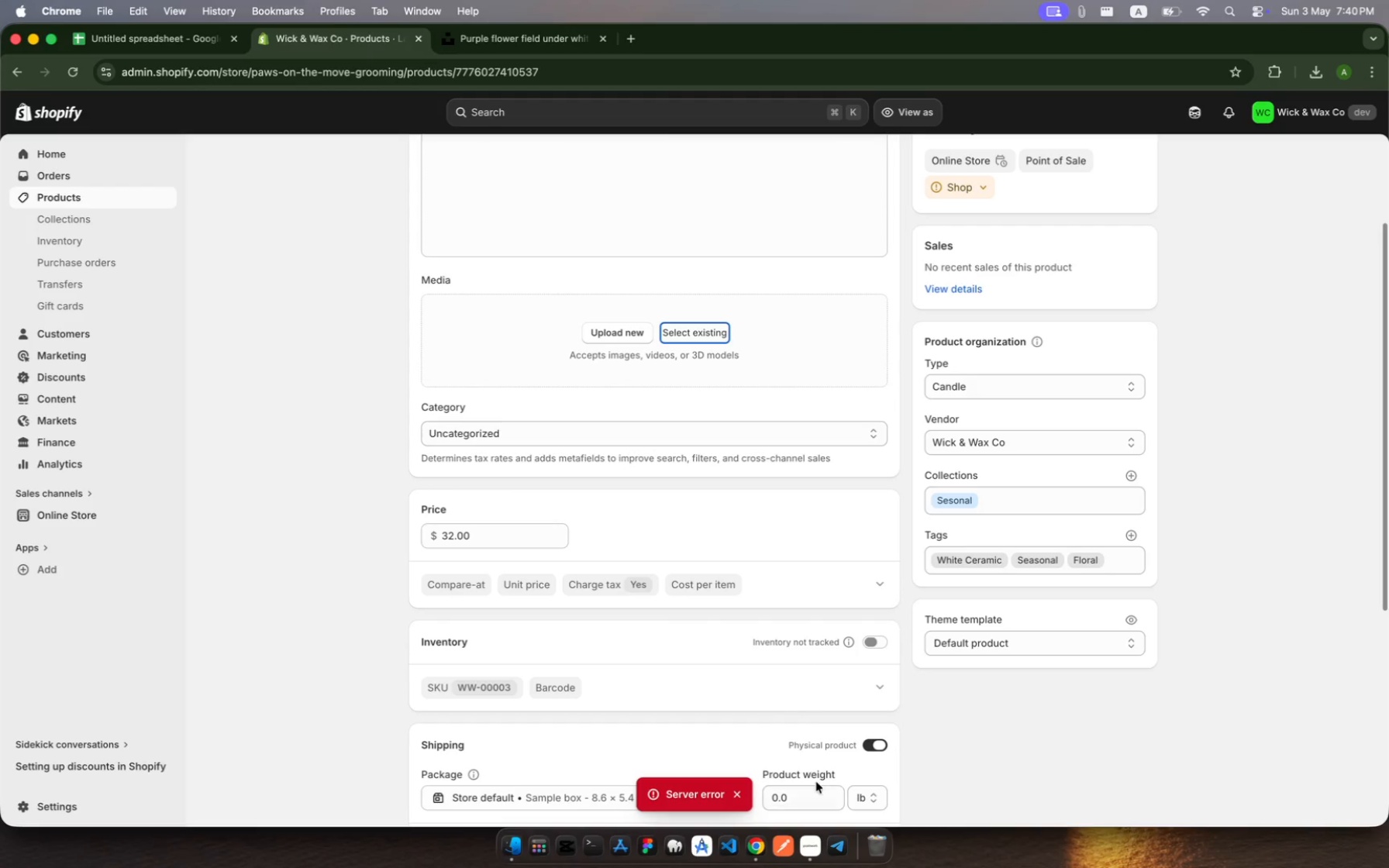 
left_click([810, 846])